 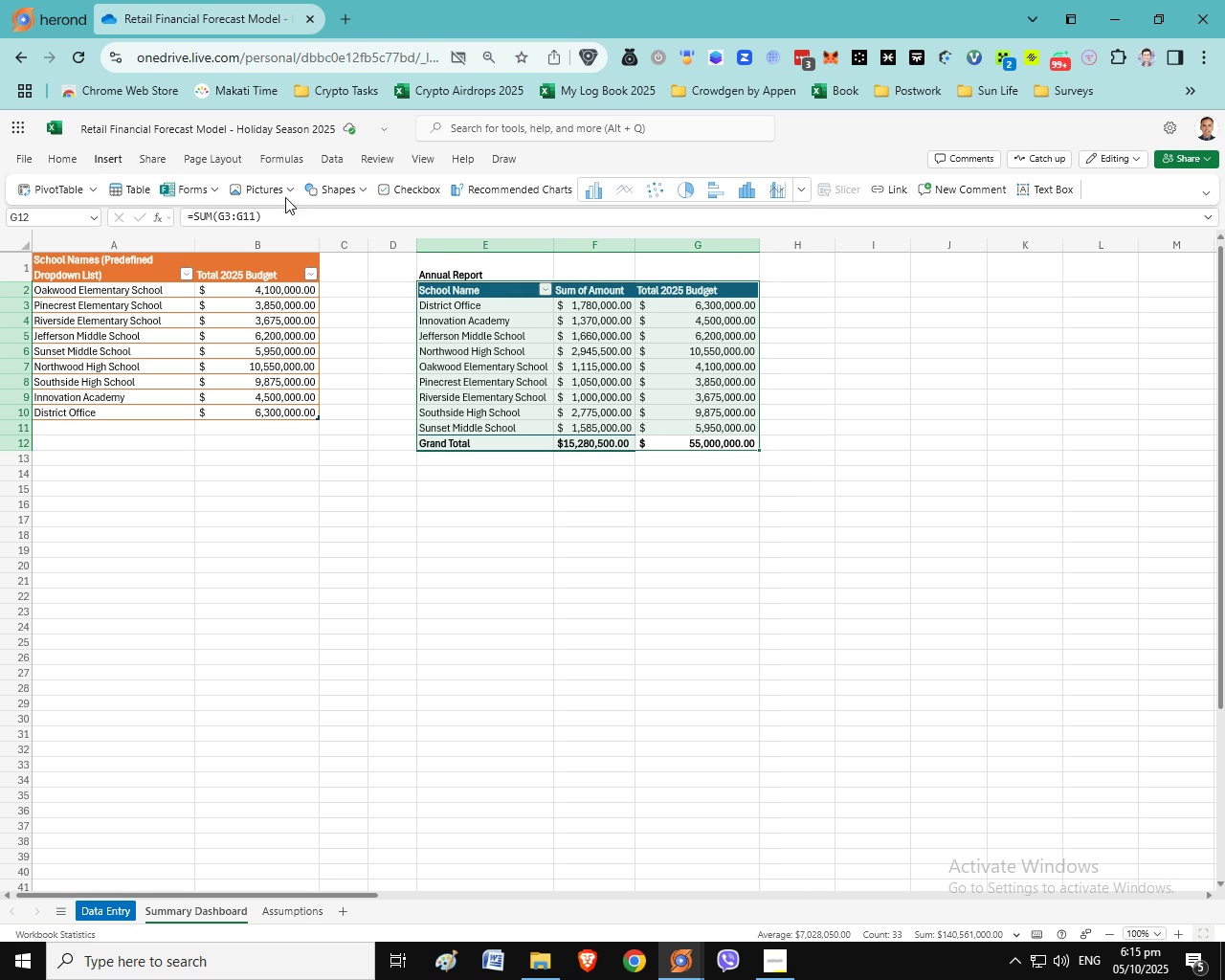 
left_click([714, 192])
 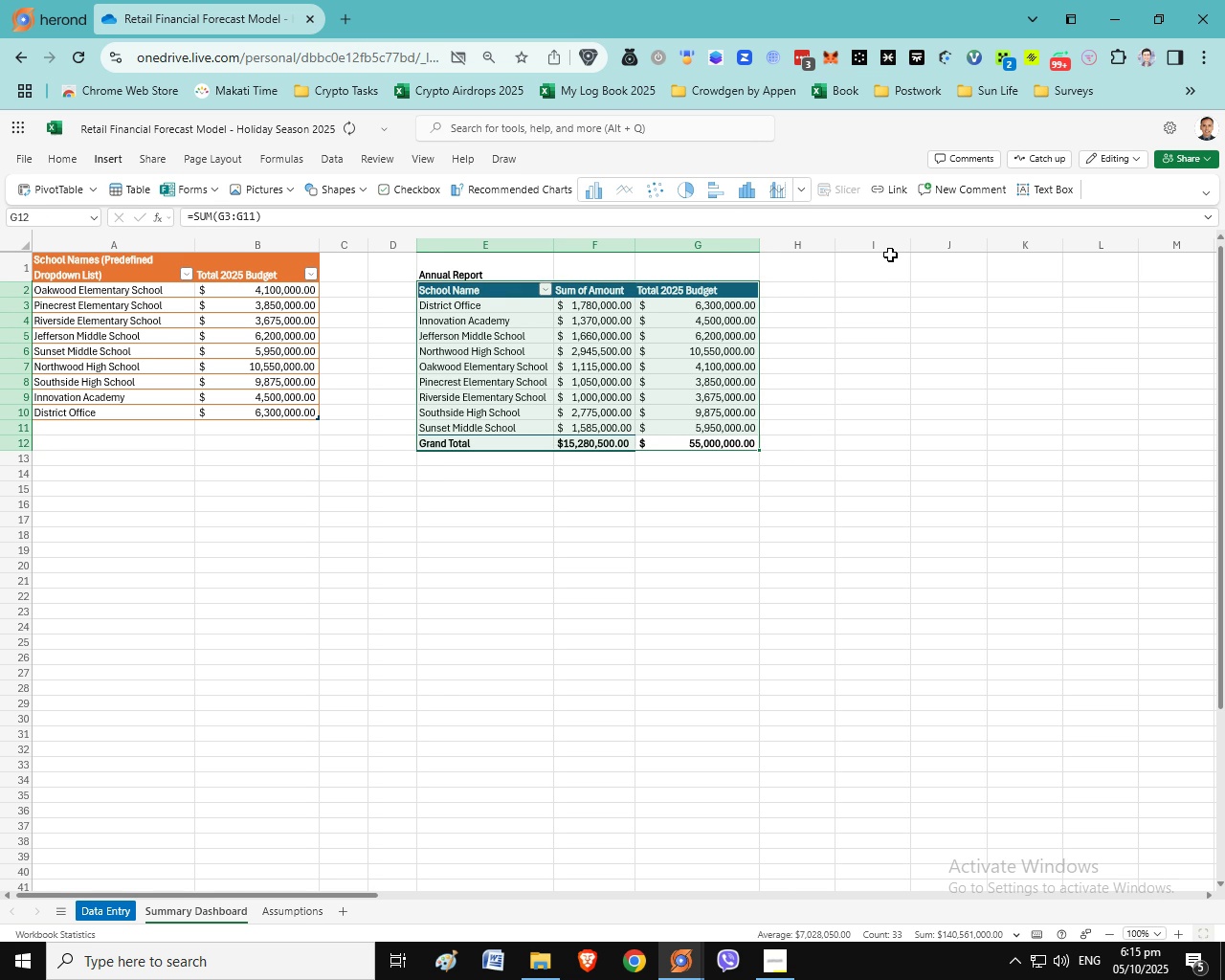 
mouse_move([898, 263])
 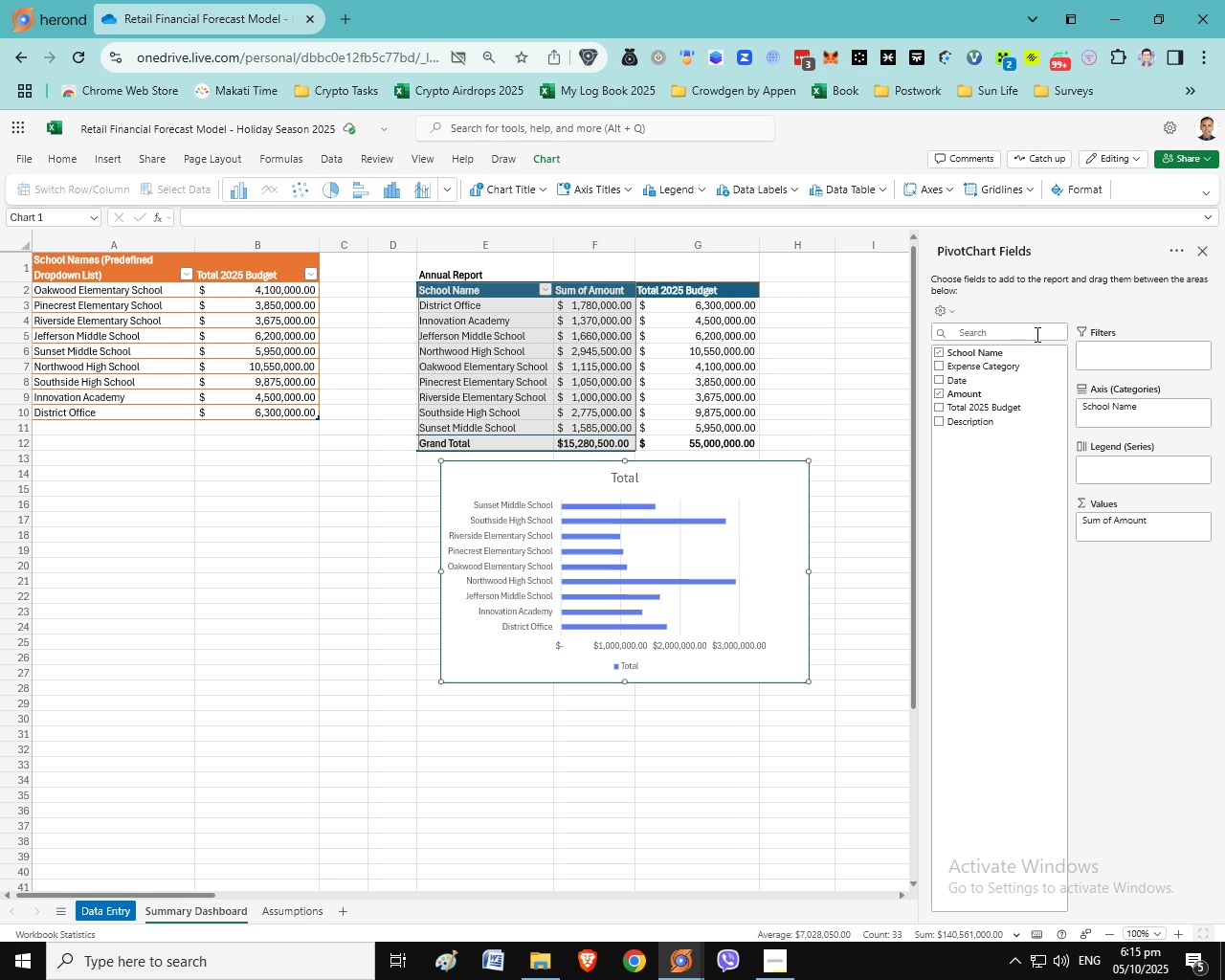 
wait(9.1)
 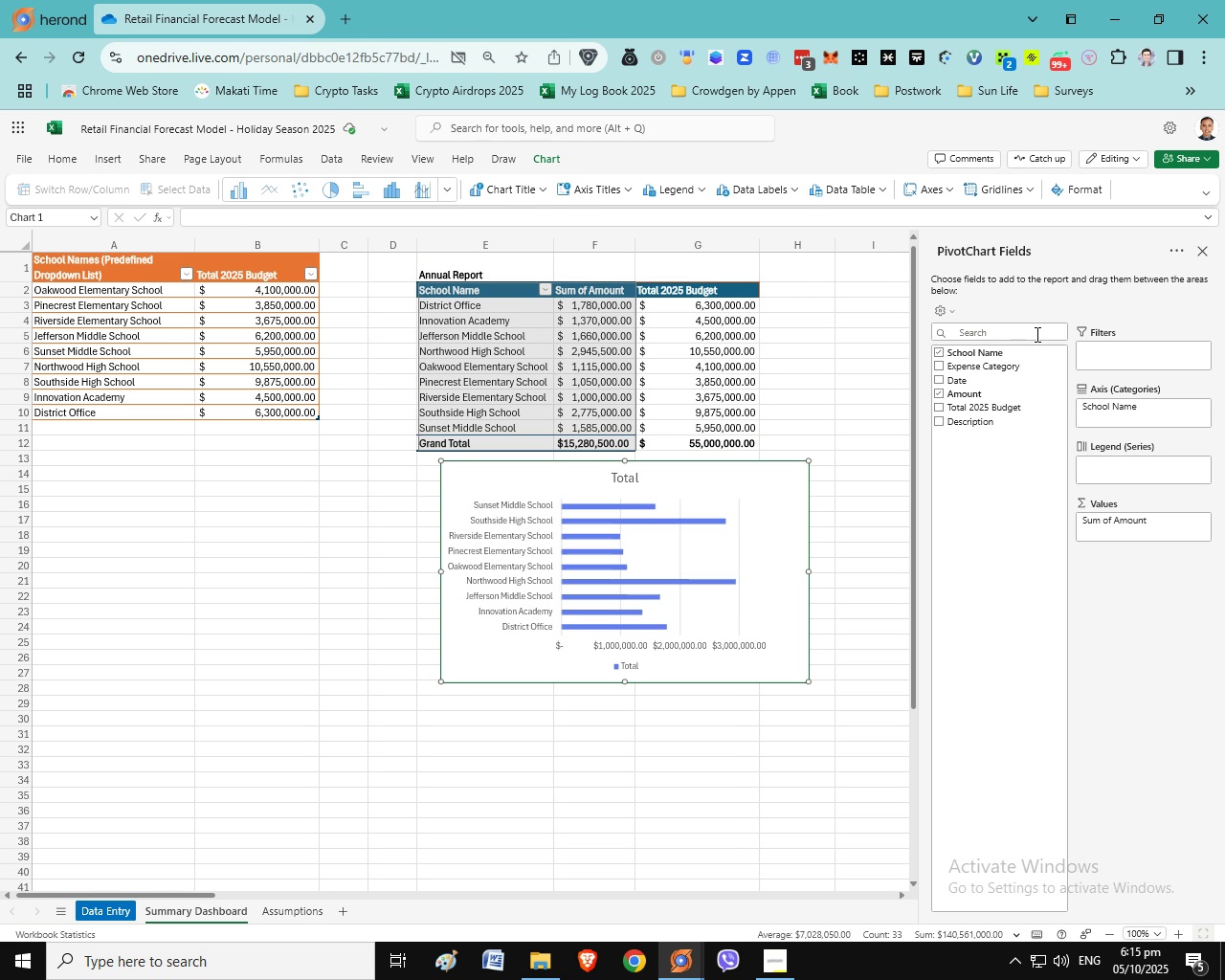 
left_click([1211, 251])
 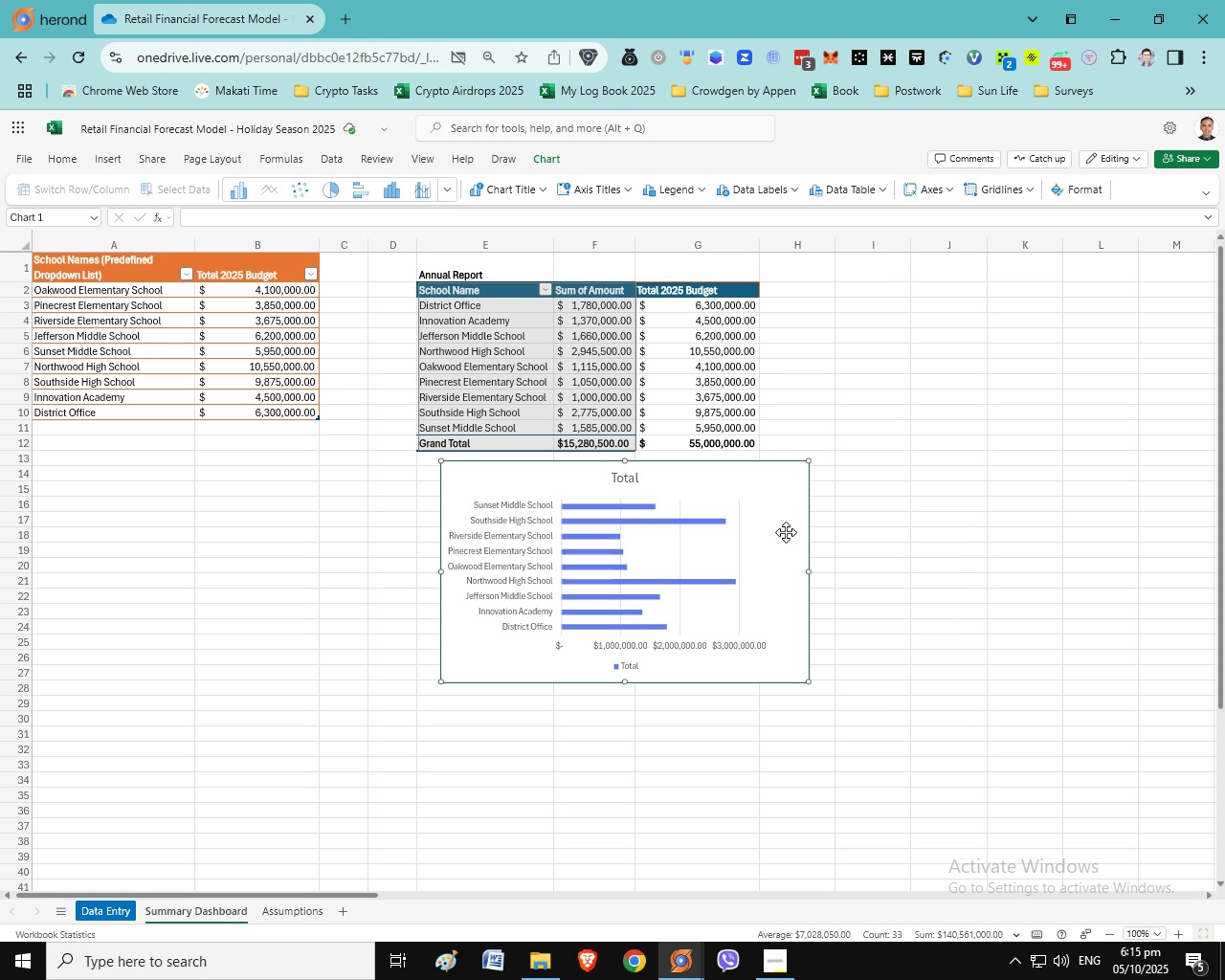 
left_click([786, 532])
 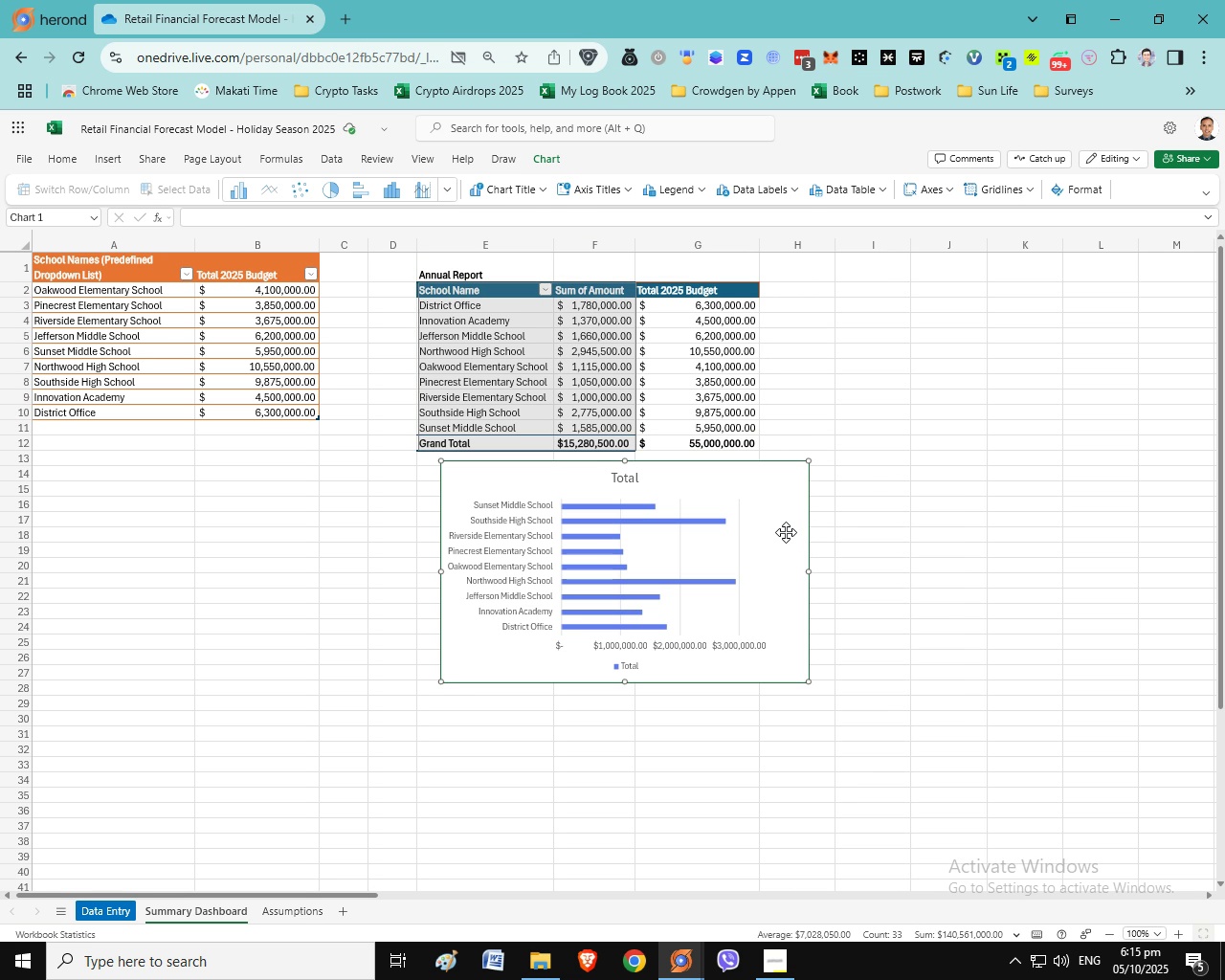 
right_click([786, 532])
 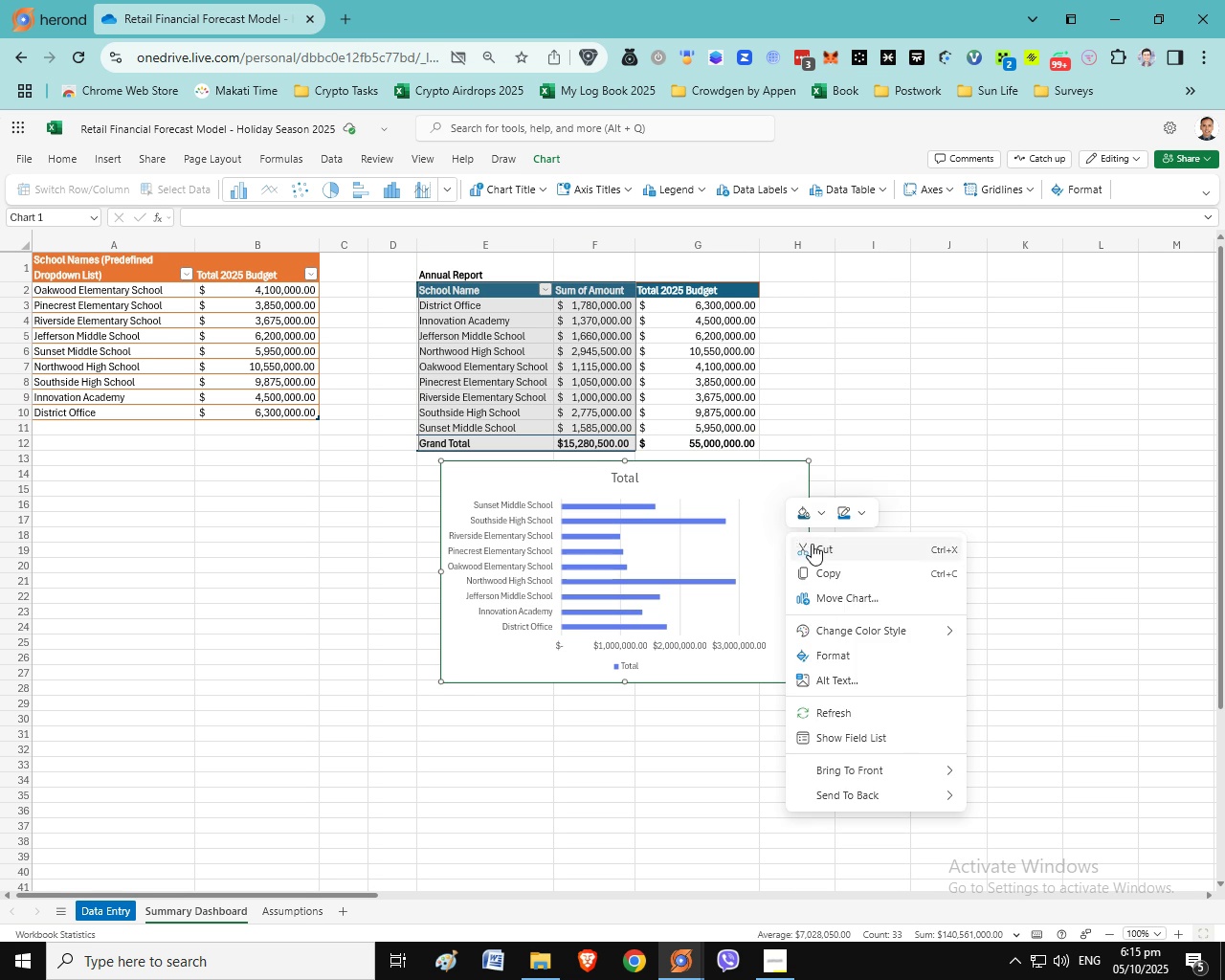 
left_click([813, 545])
 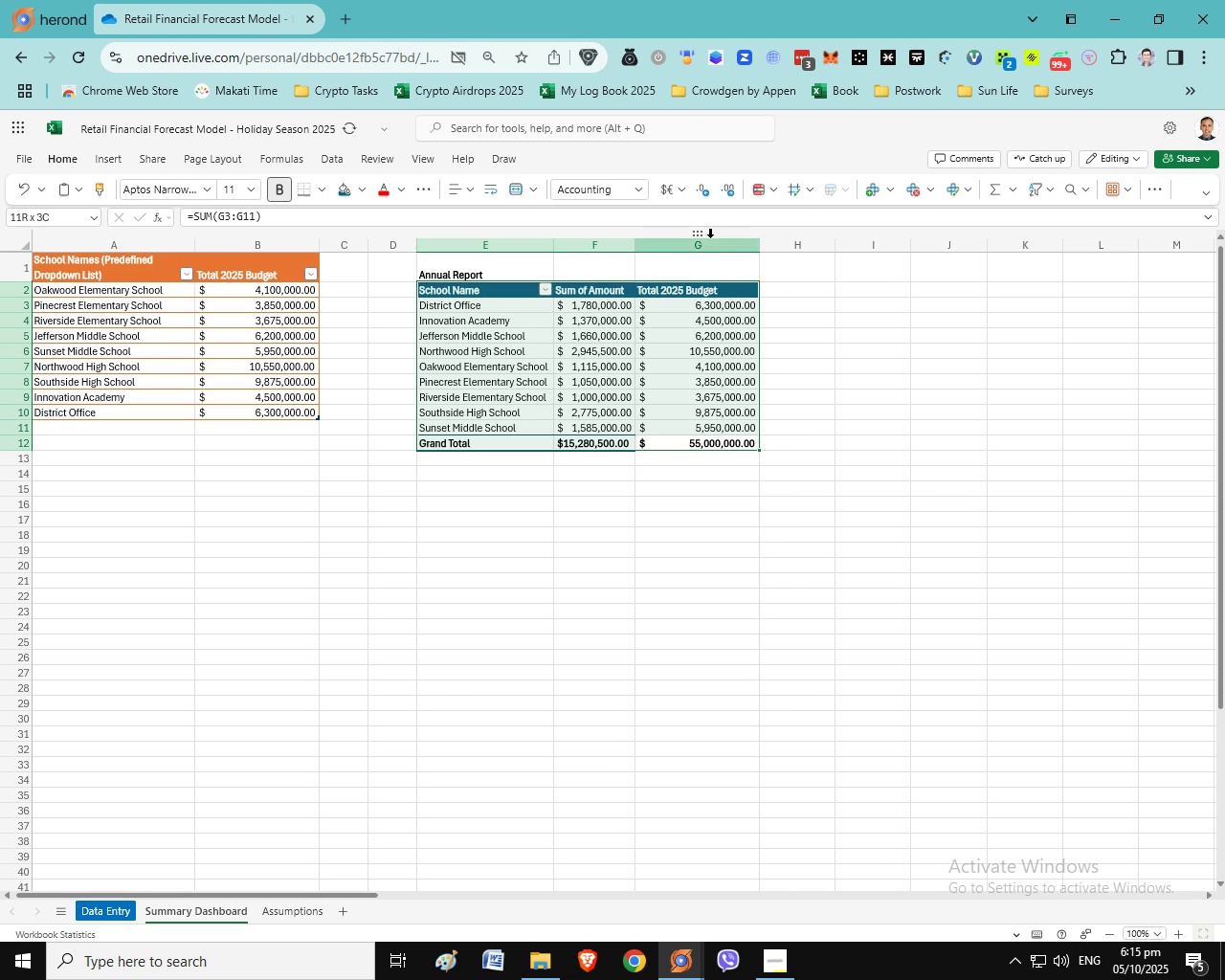 
left_click([710, 238])
 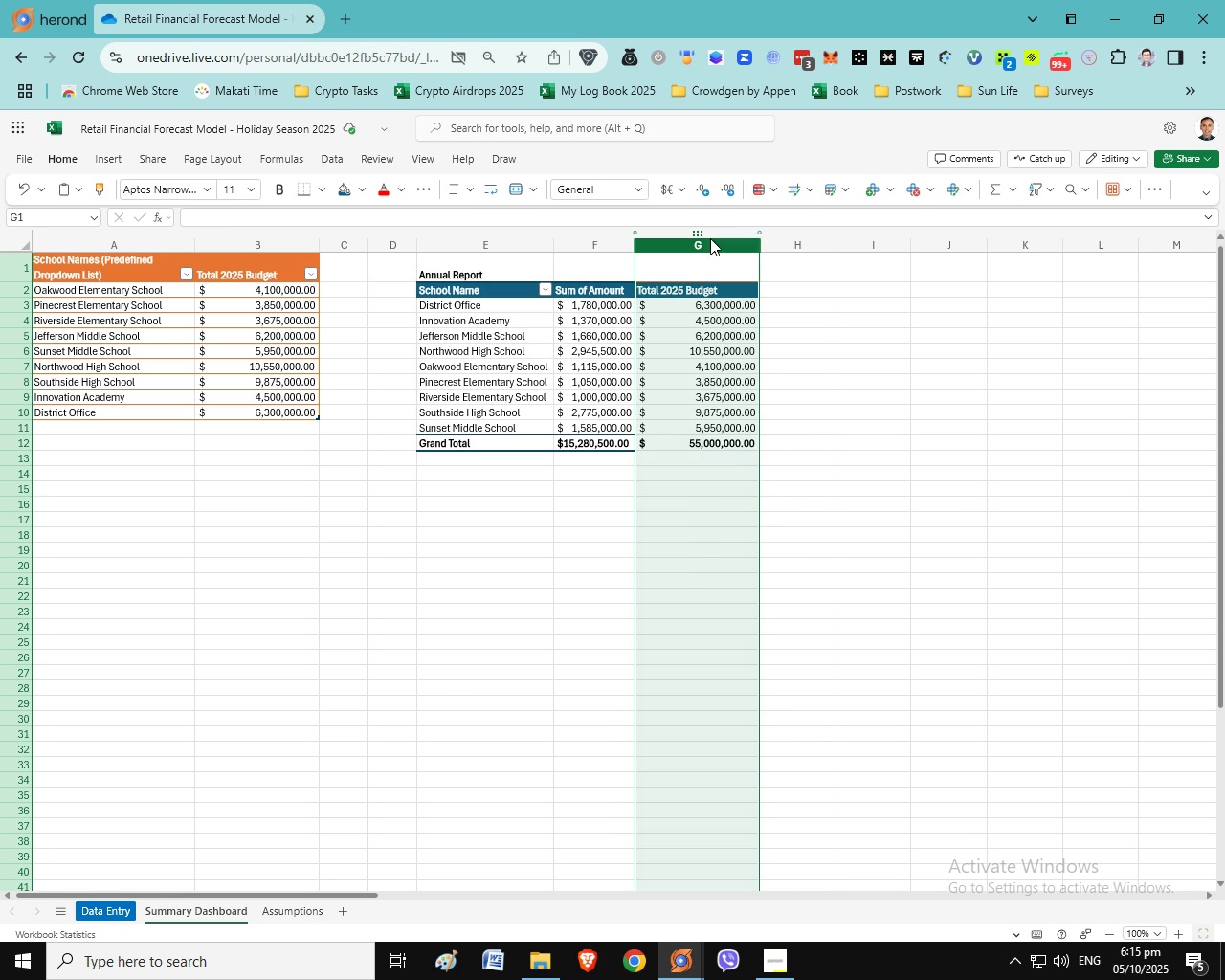 
right_click([710, 238])
 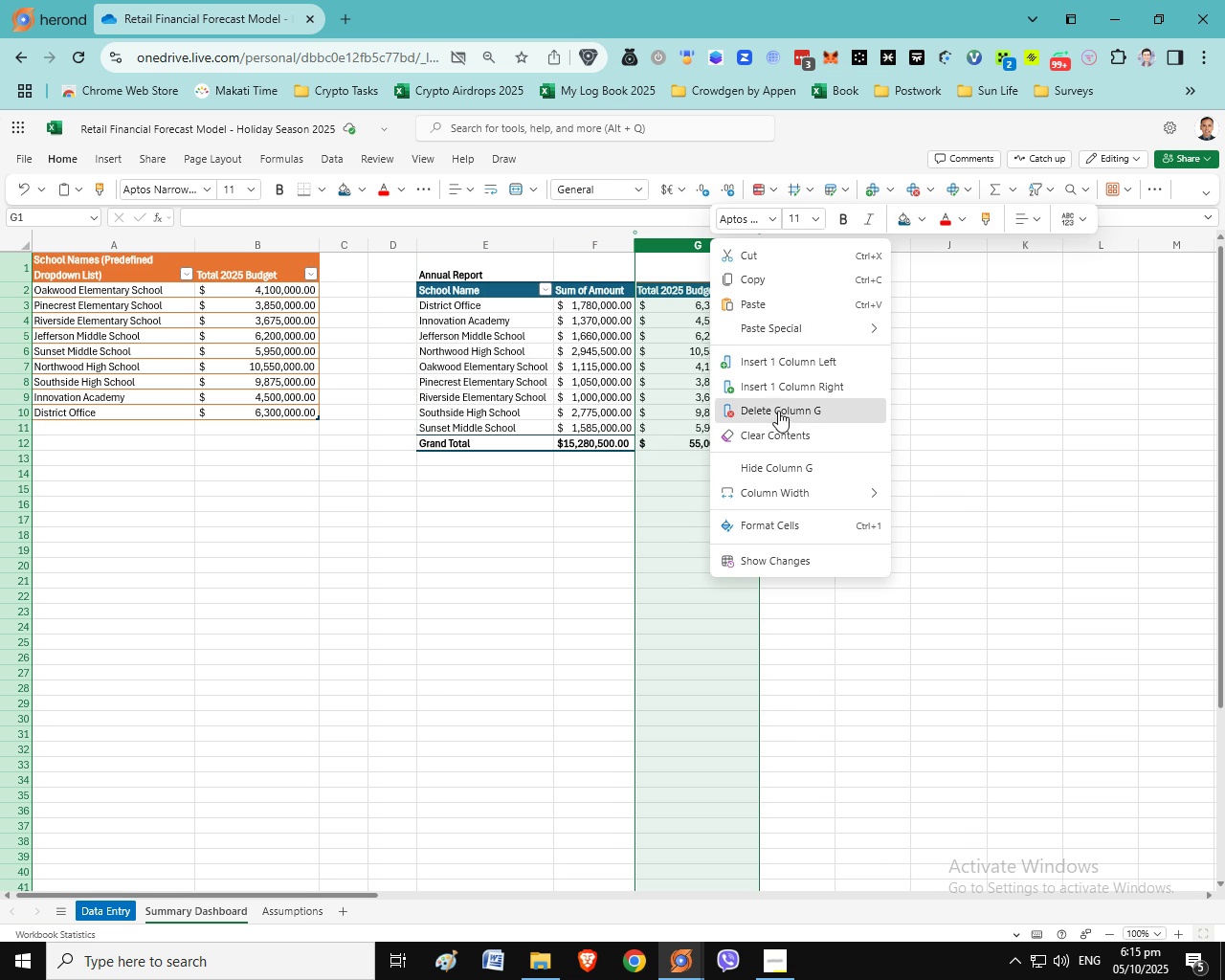 
left_click([778, 411])
 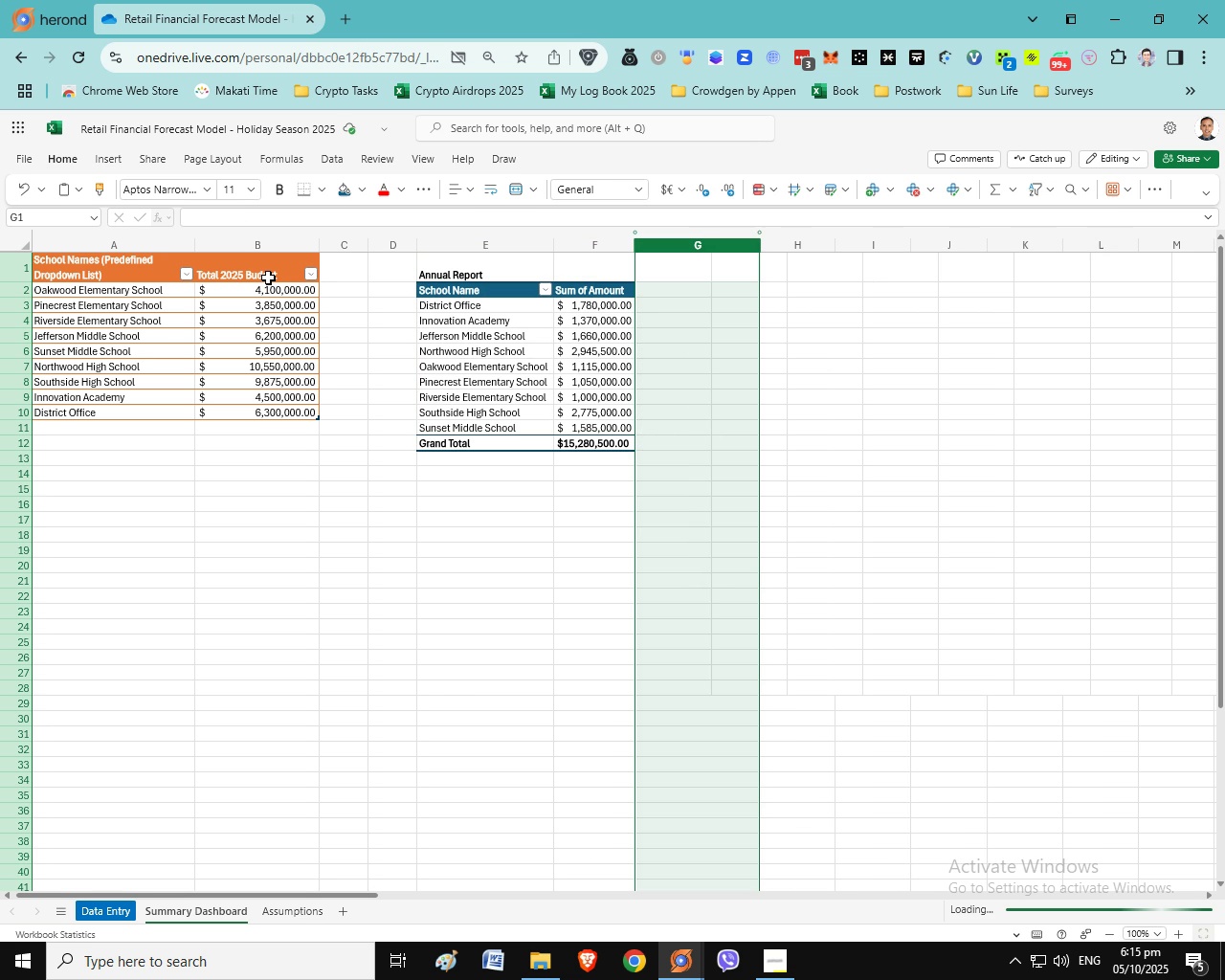 
left_click([255, 239])
 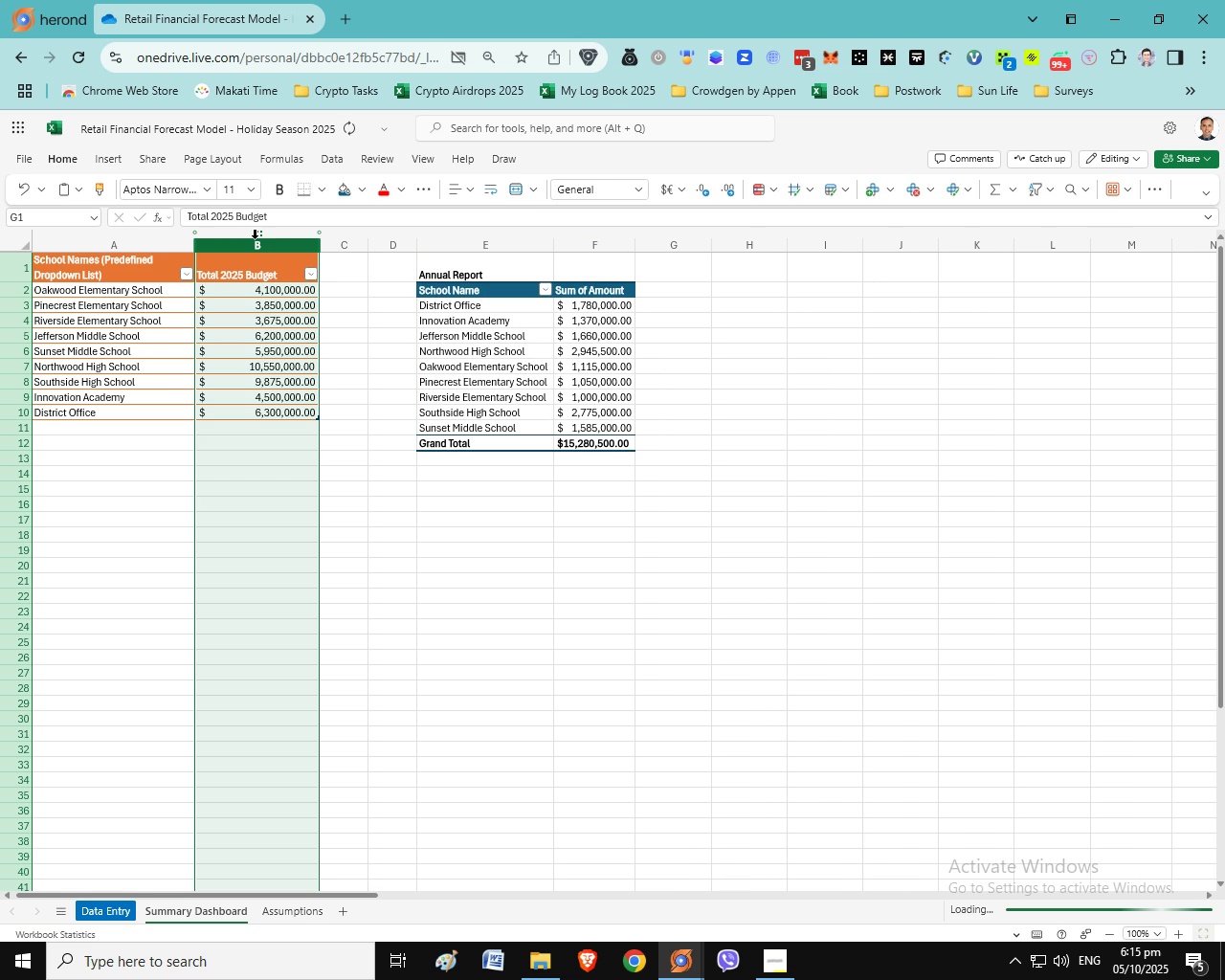 
right_click([255, 239])
 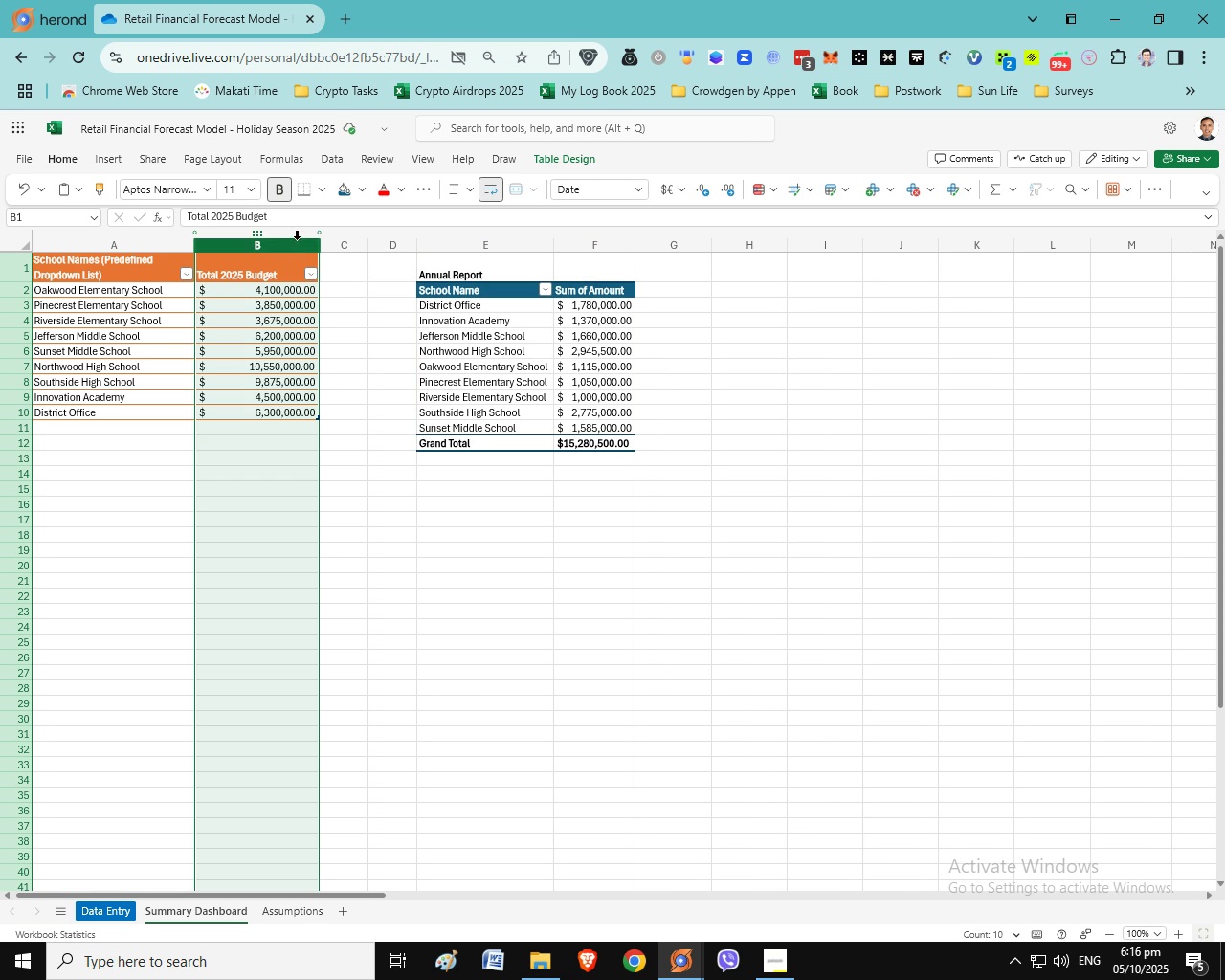 
wait(8.56)
 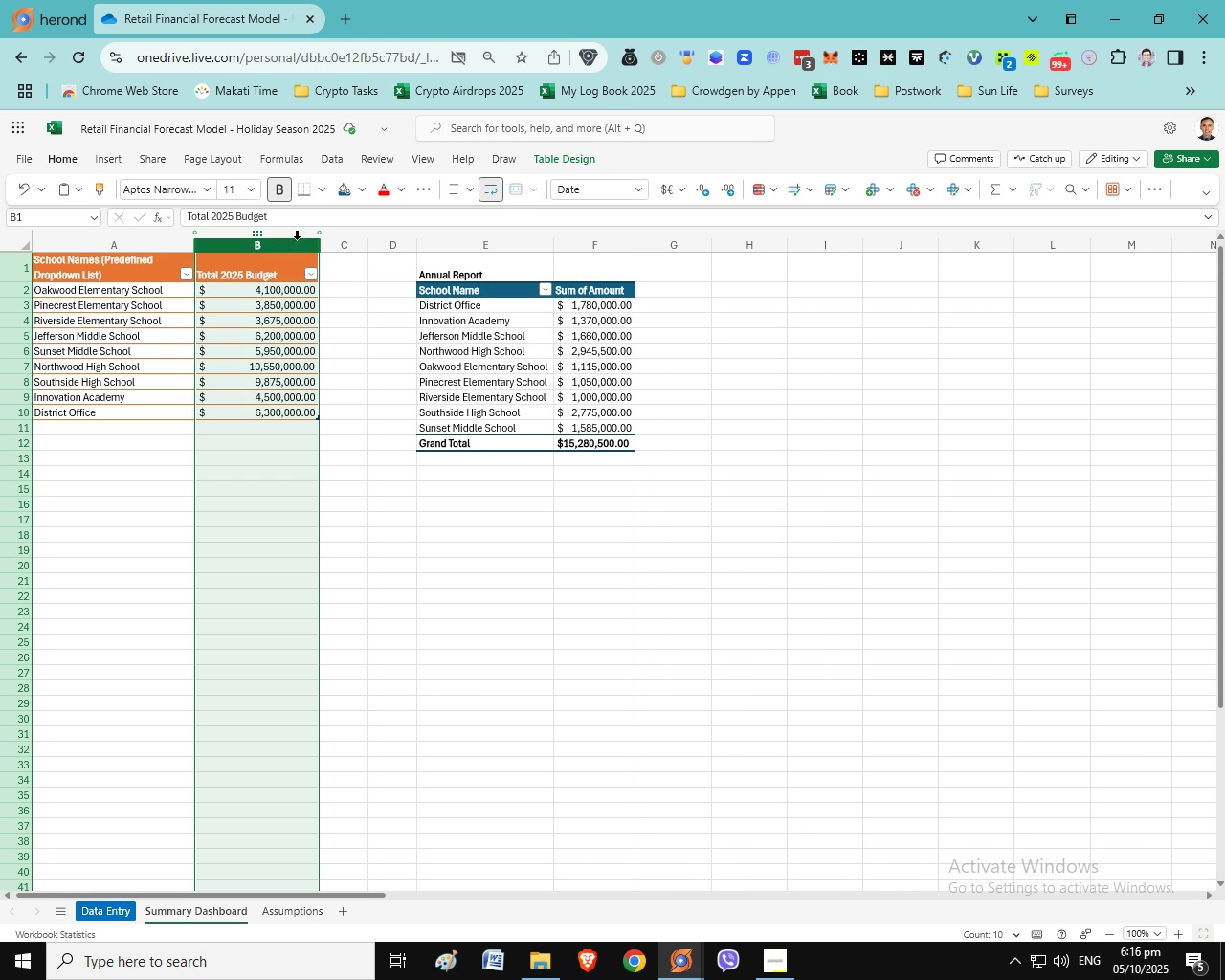 
double_click([299, 278])
 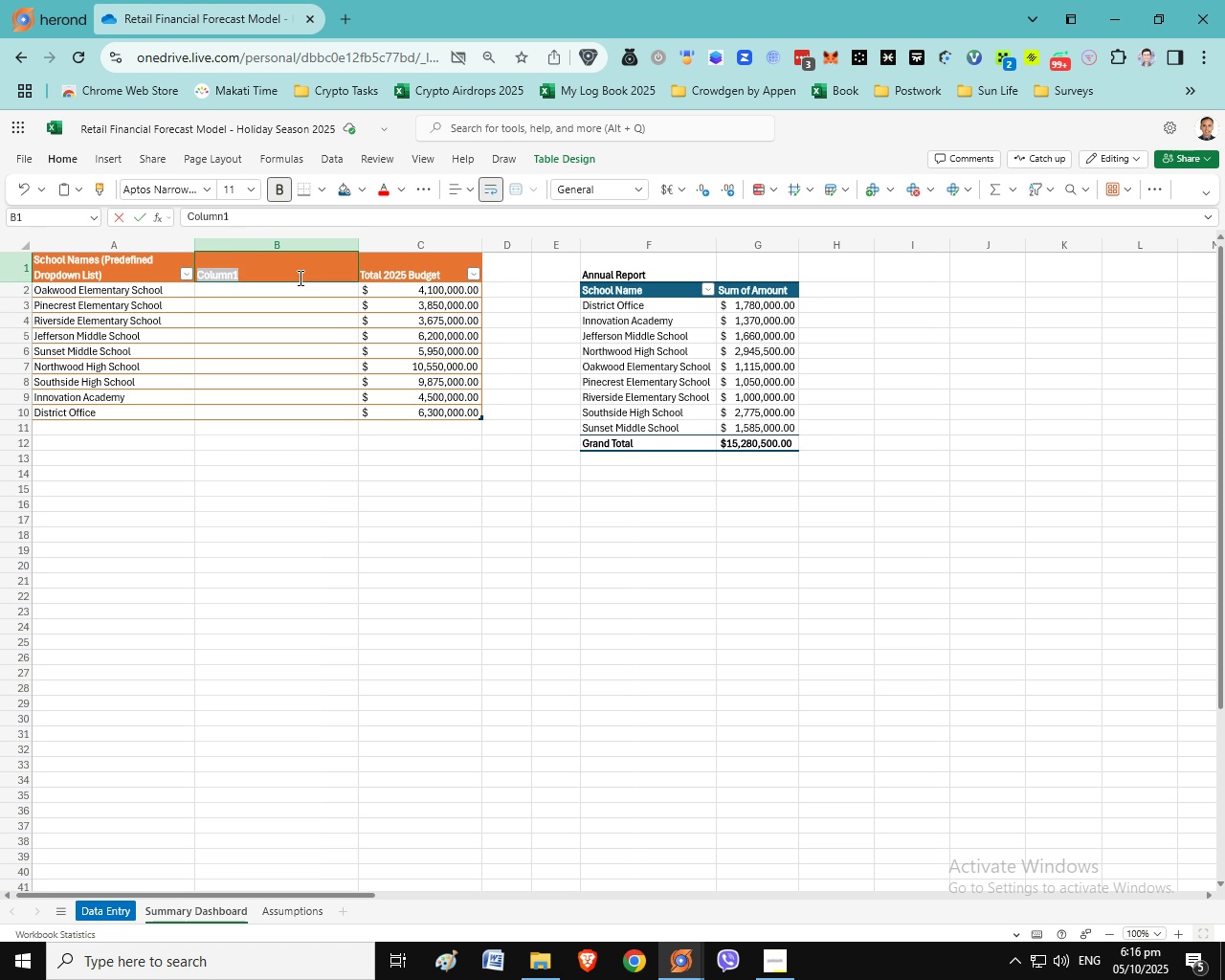 
triple_click([299, 278])